 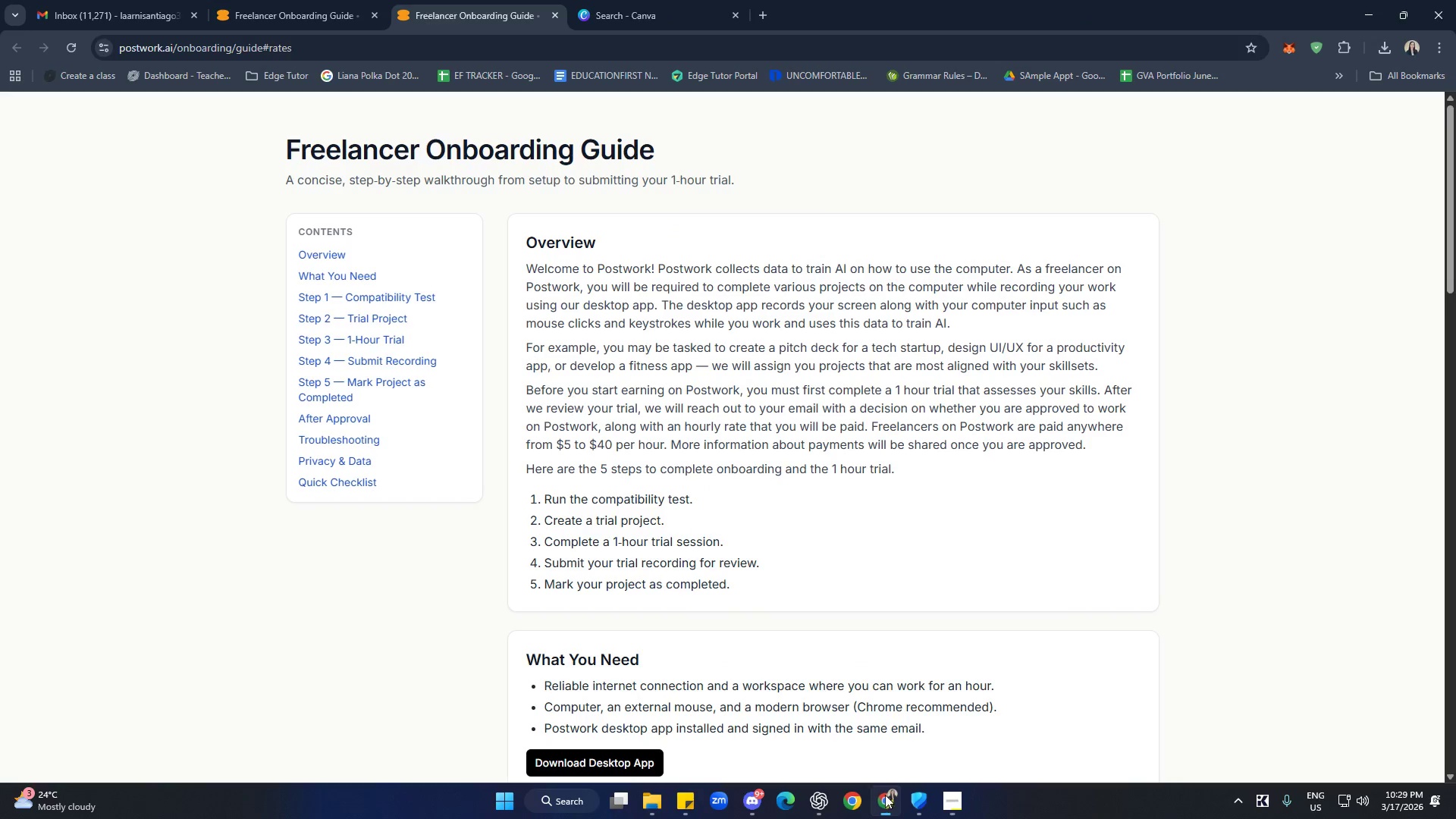 
left_click([1114, 535])
 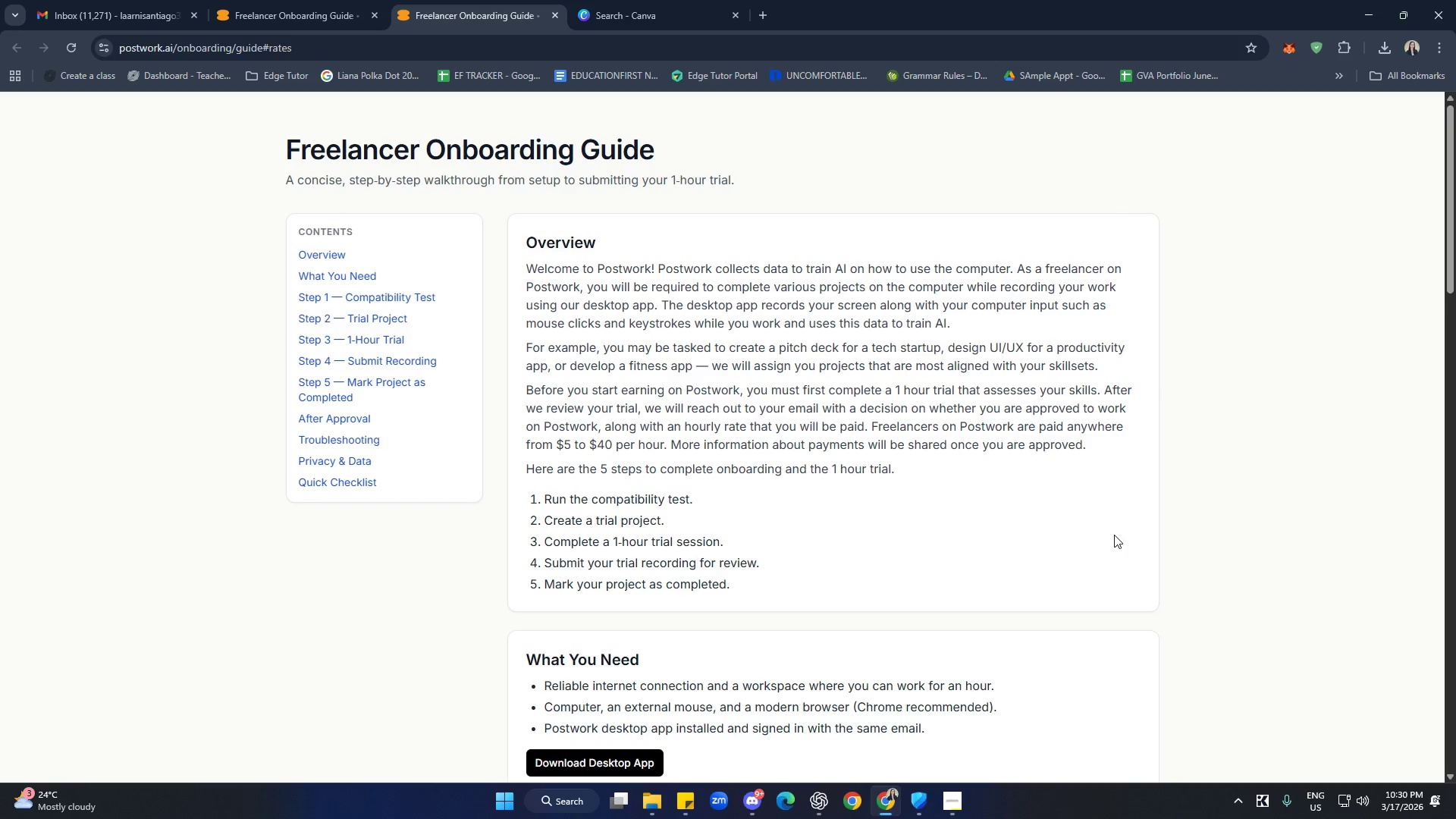 
wait(51.08)
 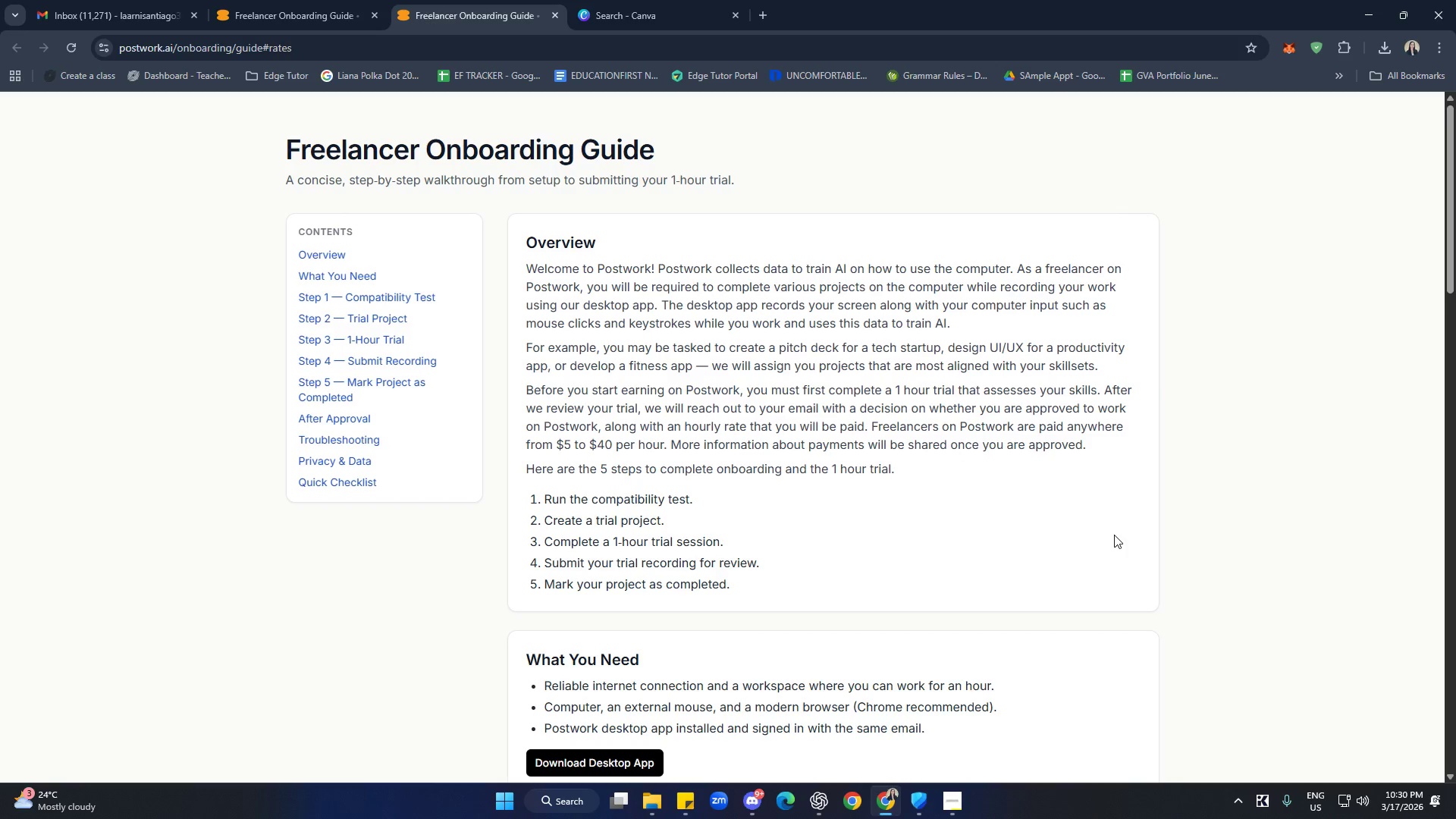 
left_click([1166, 620])
 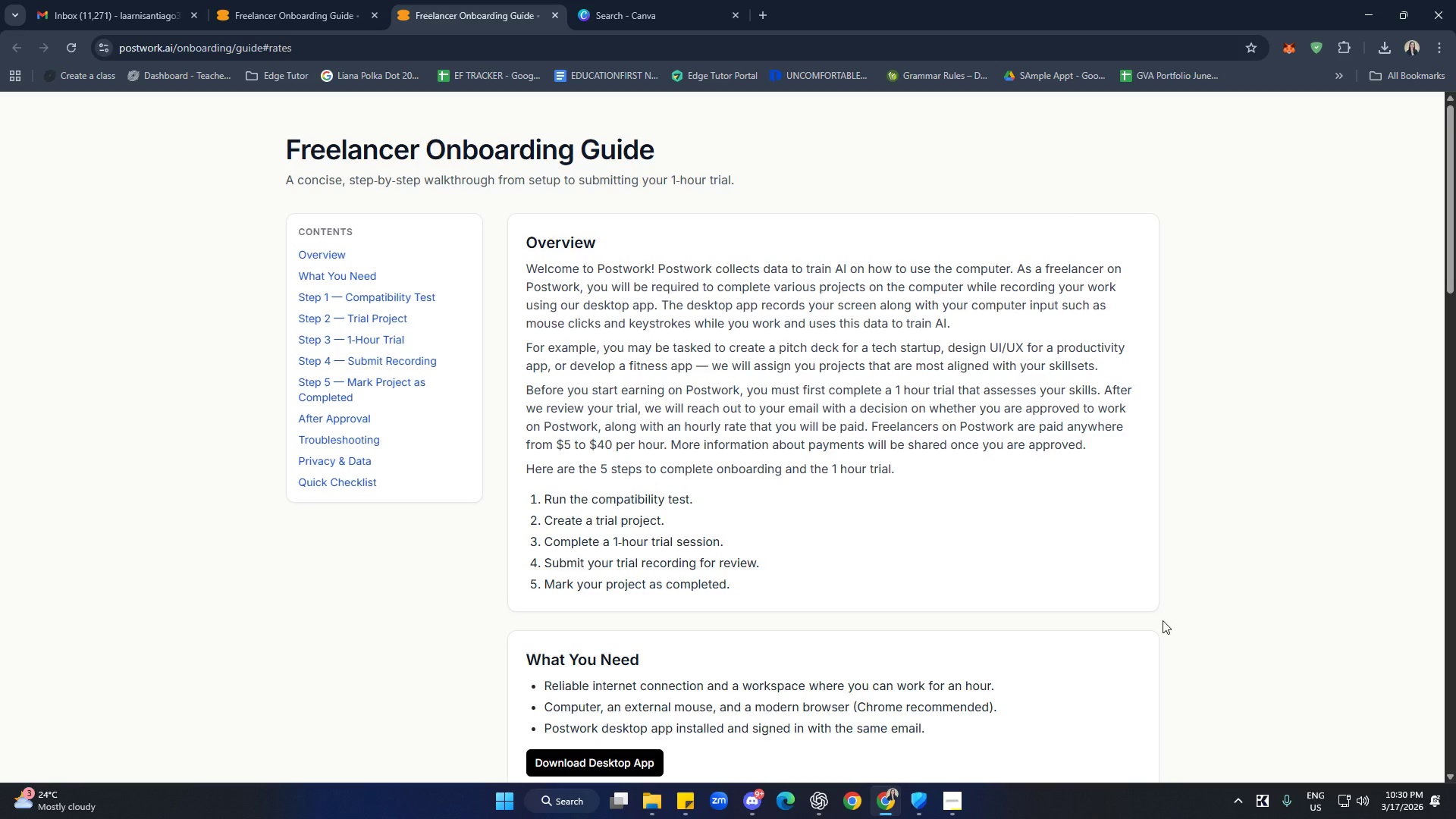 
left_click_drag(start_coordinate=[1188, 591], to_coordinate=[1188, 598])
 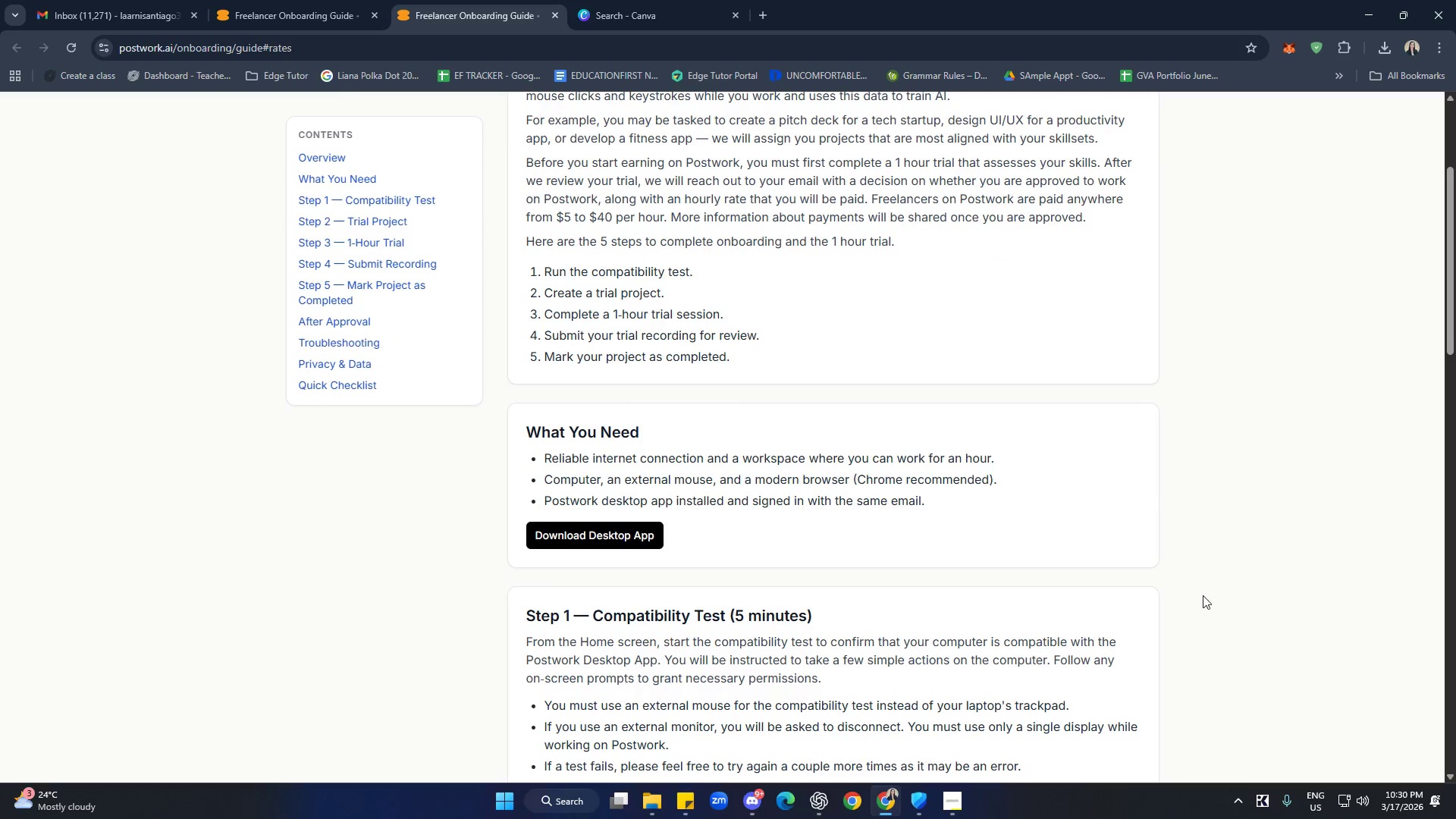 
scroll: coordinate [1162, 620], scroll_direction: down, amount: 3.0
 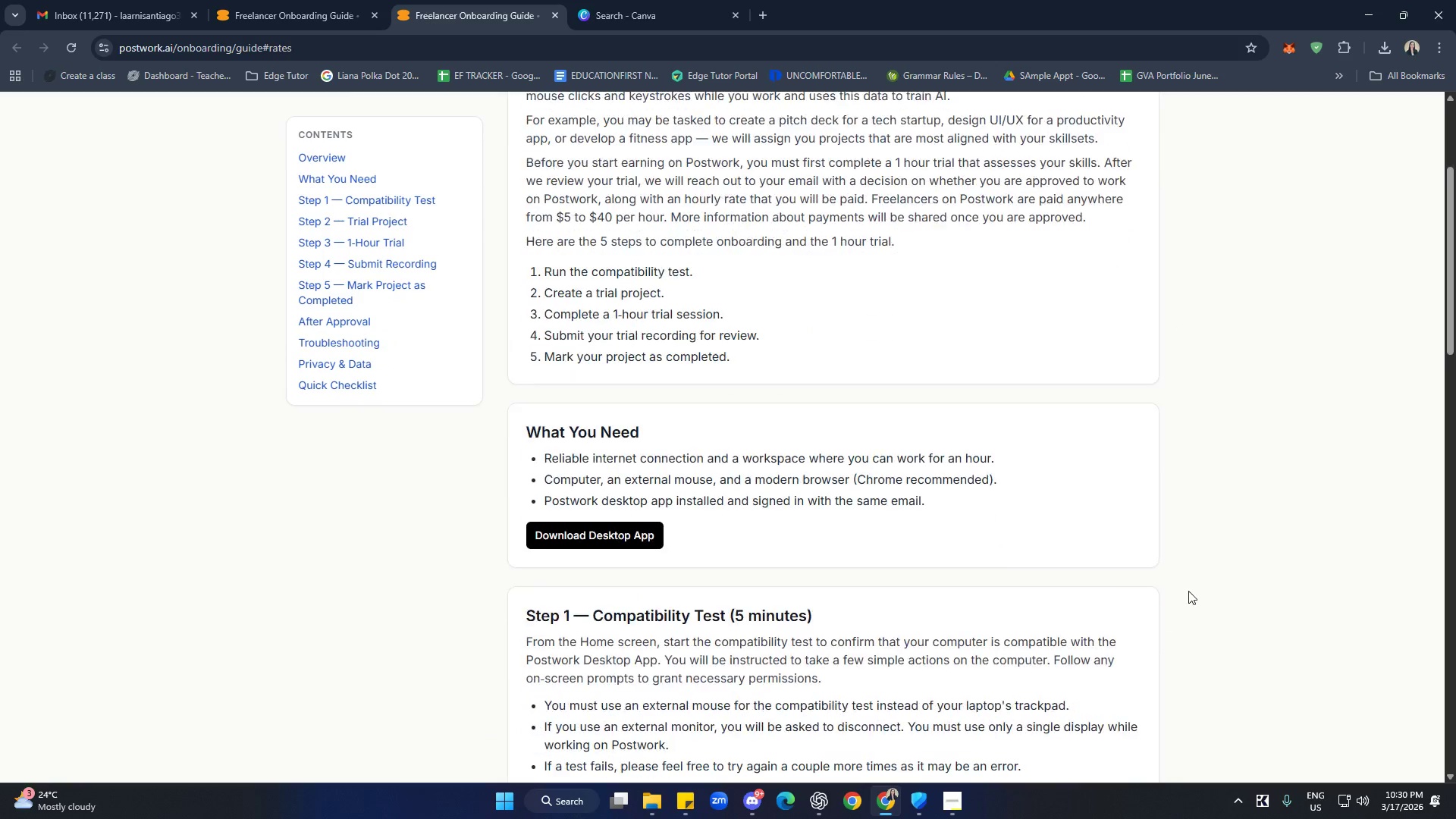 
left_click_drag(start_coordinate=[1232, 506], to_coordinate=[1242, 526])
 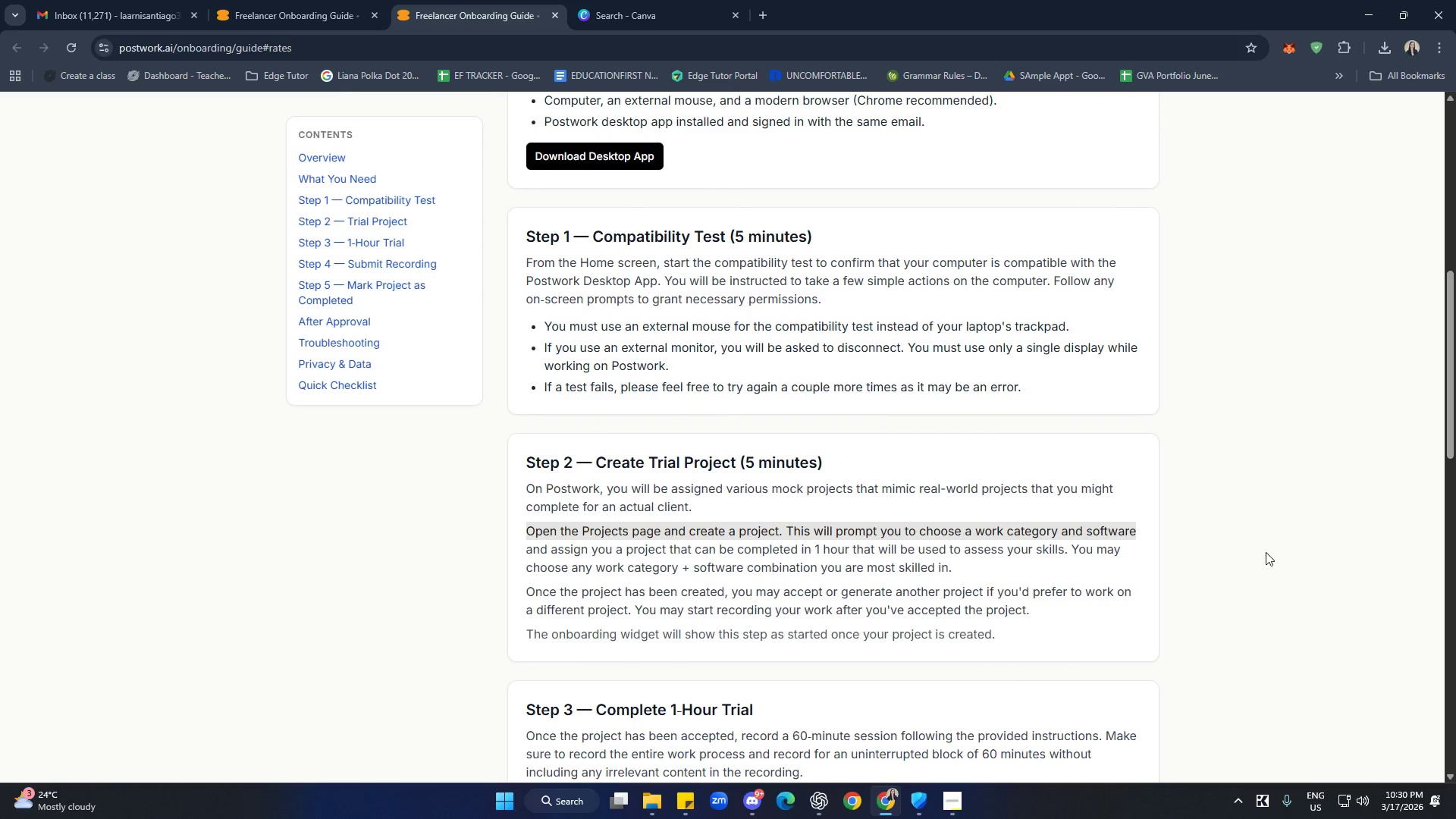 
scroll: coordinate [1210, 566], scroll_direction: down, amount: 5.0
 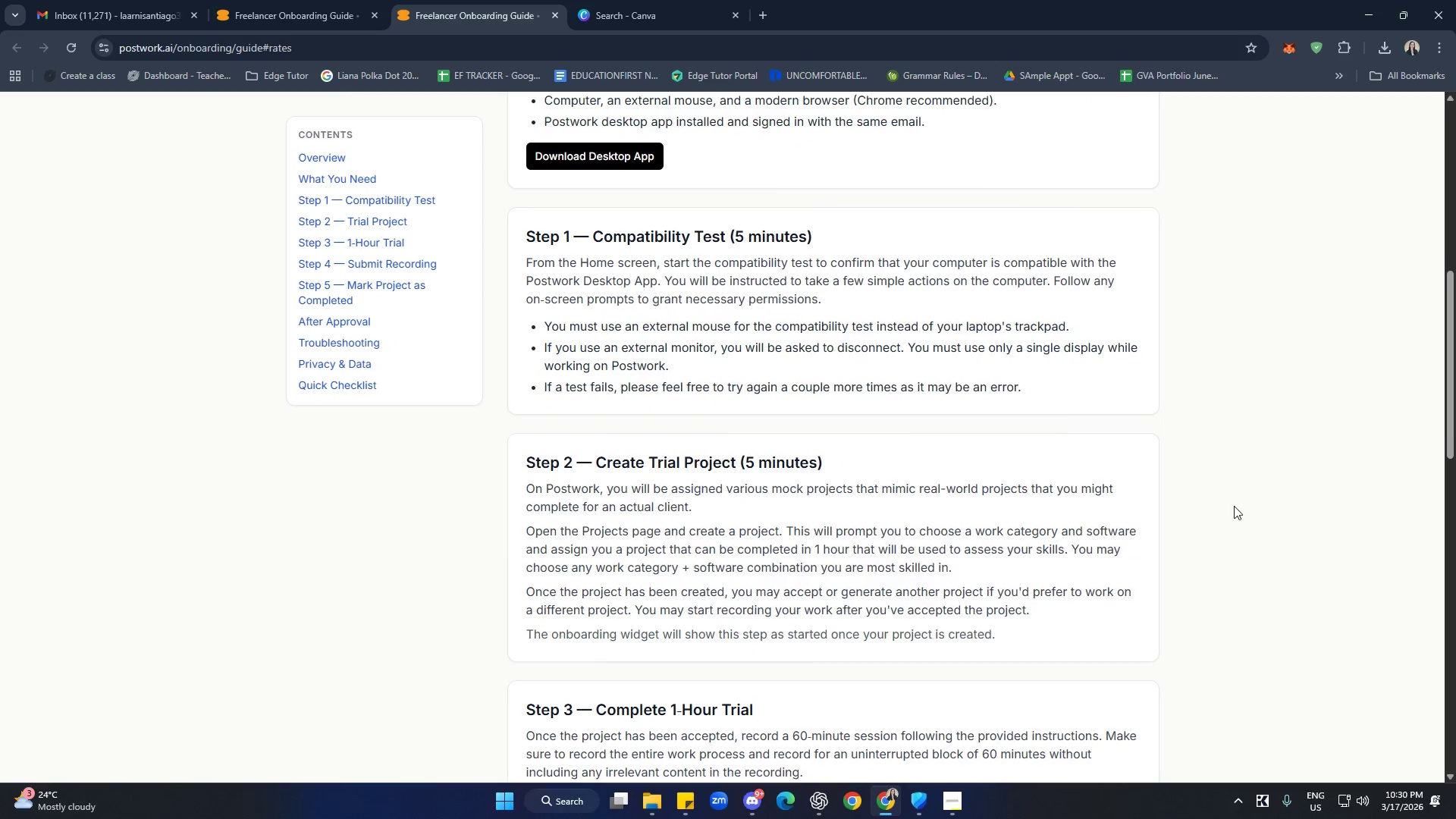 
left_click_drag(start_coordinate=[1263, 563], to_coordinate=[1263, 572])
 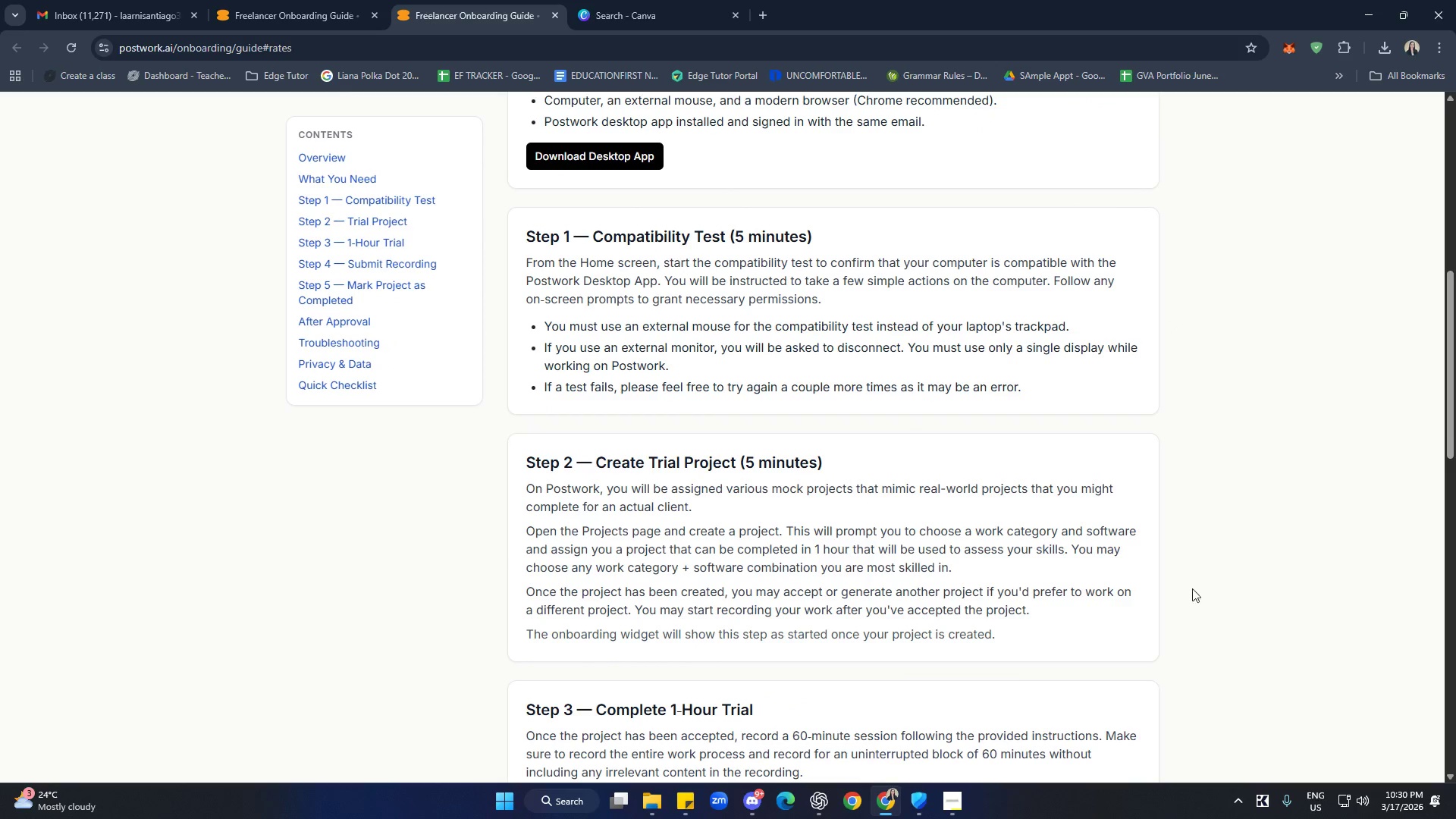 
scroll: coordinate [755, 508], scroll_direction: down, amount: 3.0
 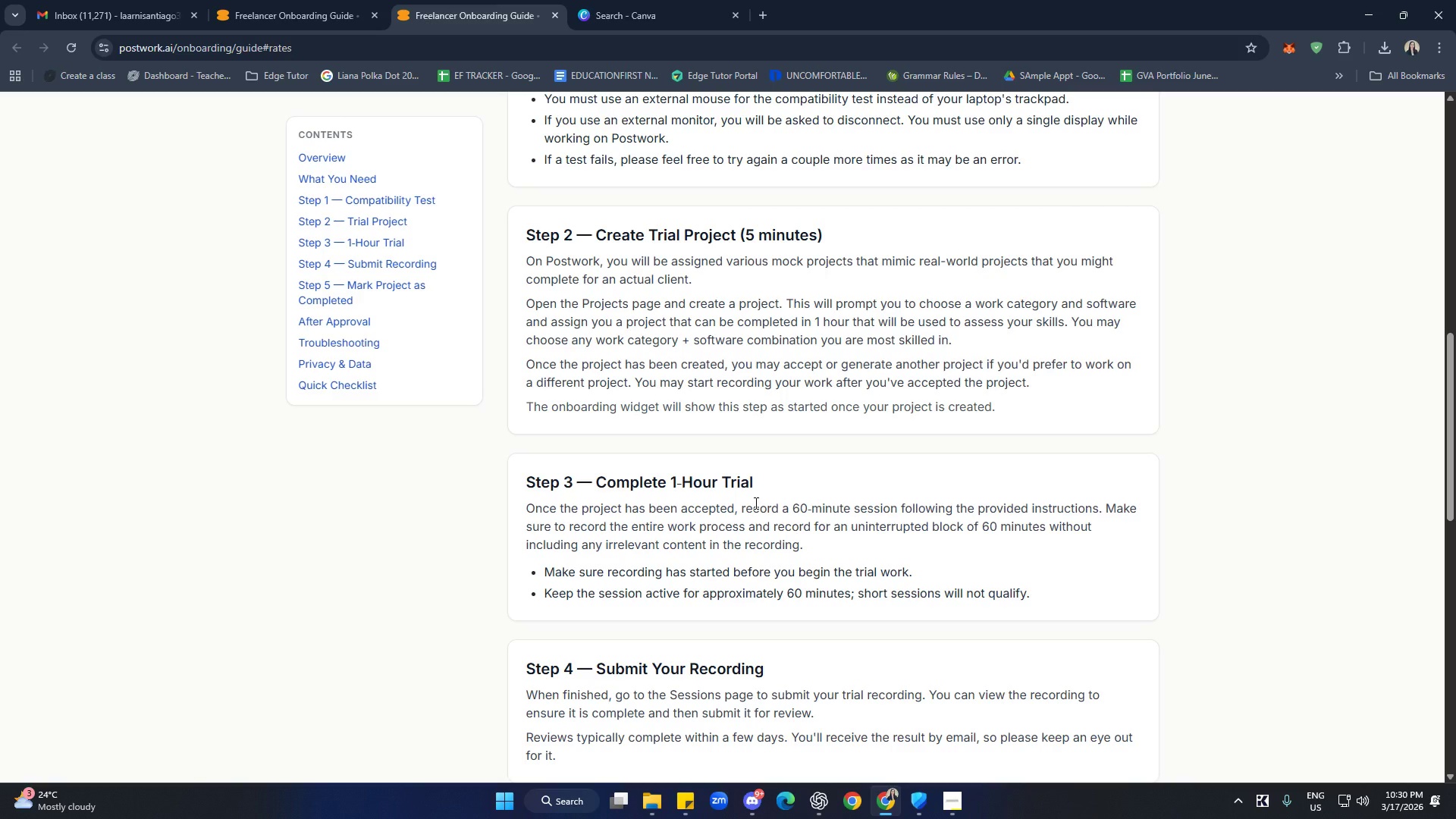 
wait(6.83)
 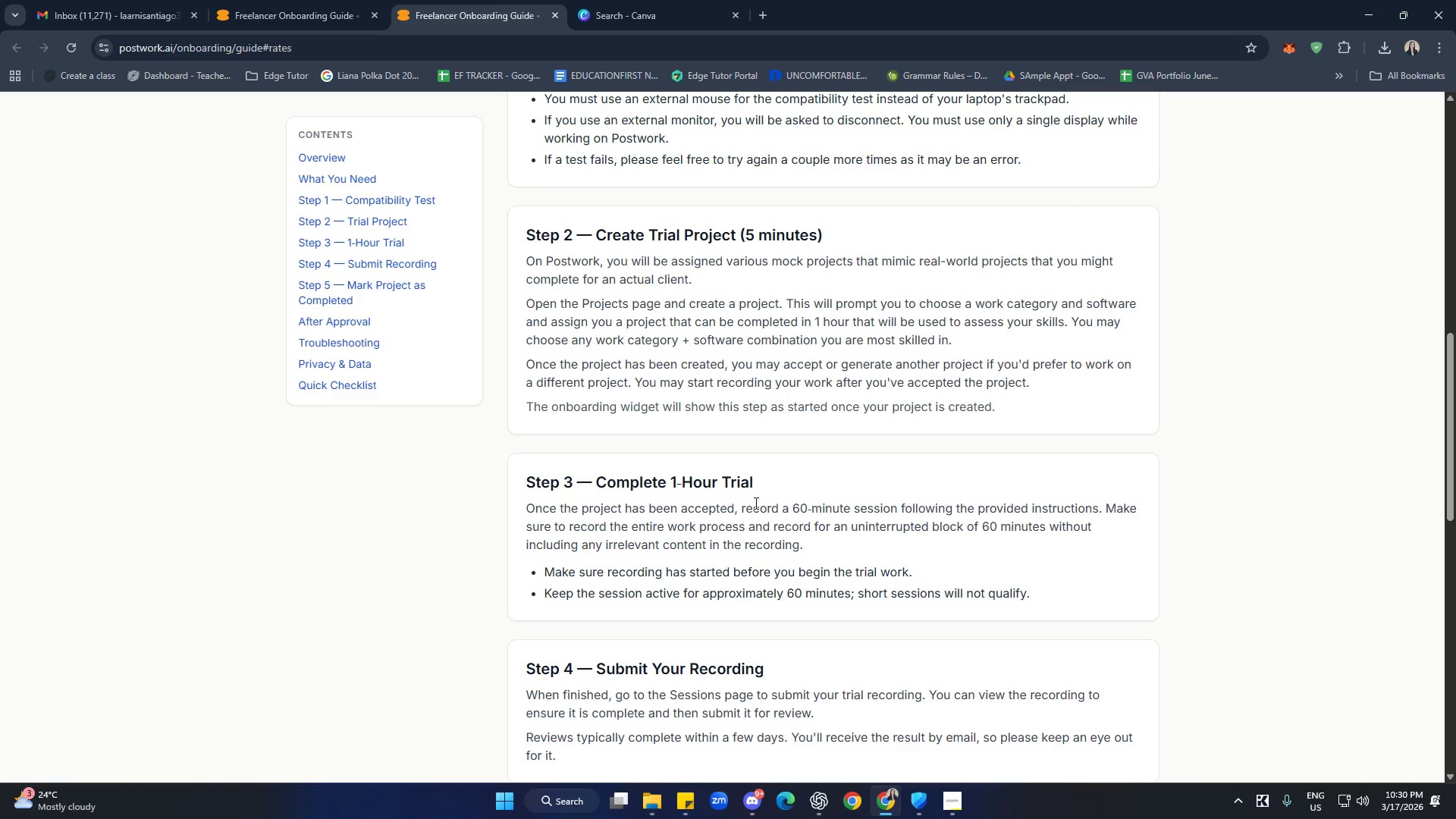 
scroll: coordinate [959, 557], scroll_direction: down, amount: 6.0
 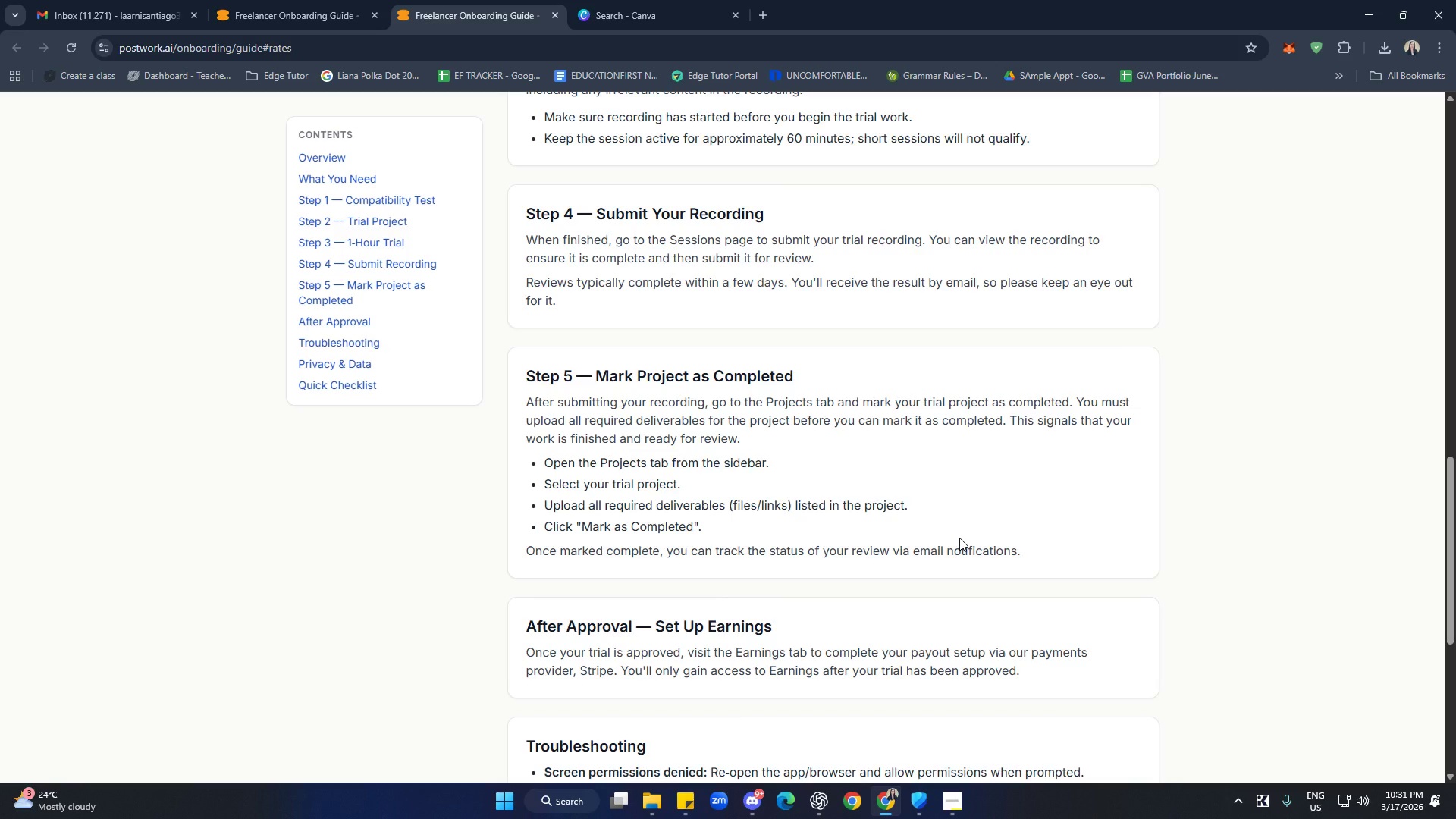 
wait(6.15)
 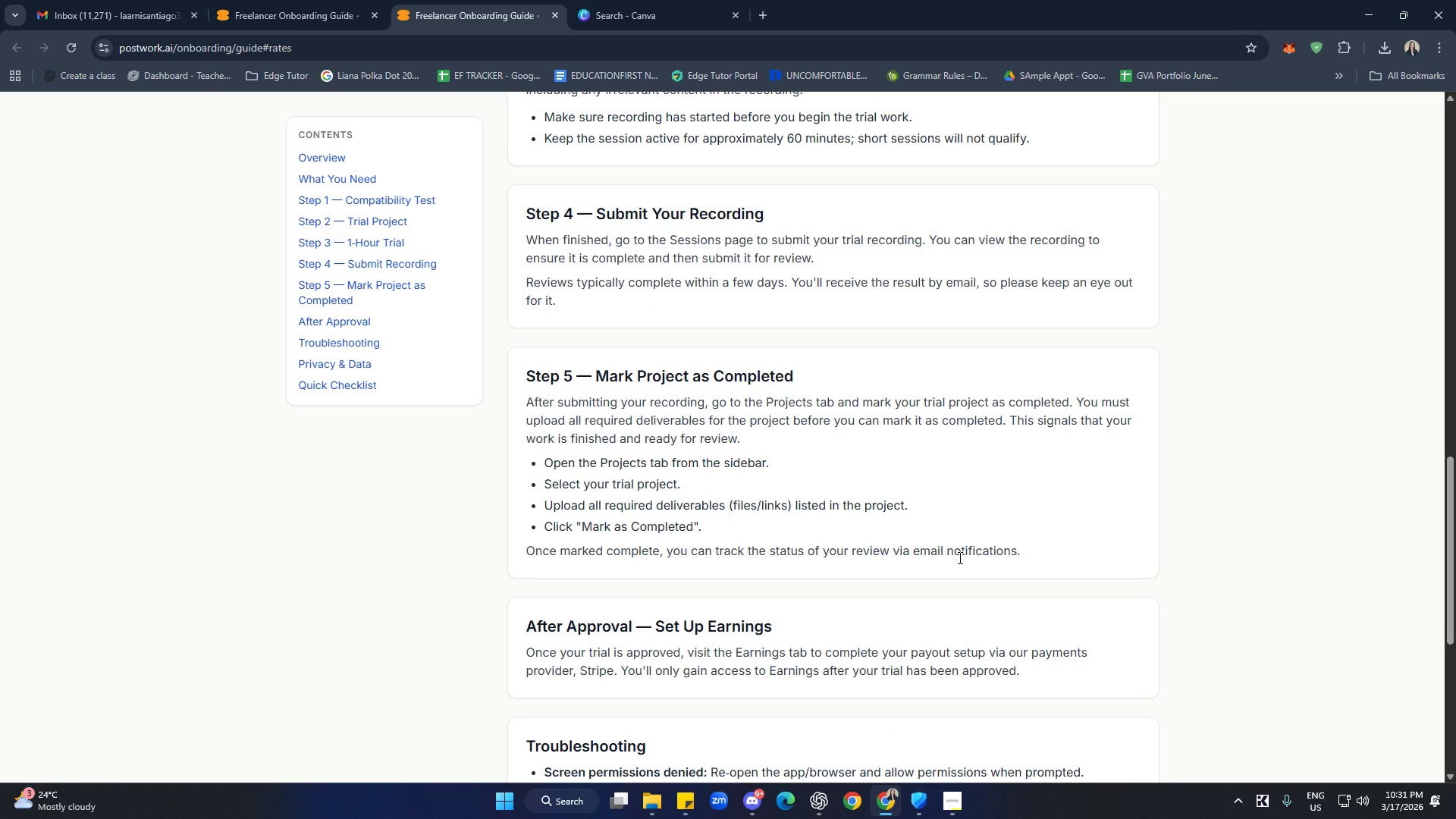 
scroll: coordinate [959, 538], scroll_direction: down, amount: 1.0
 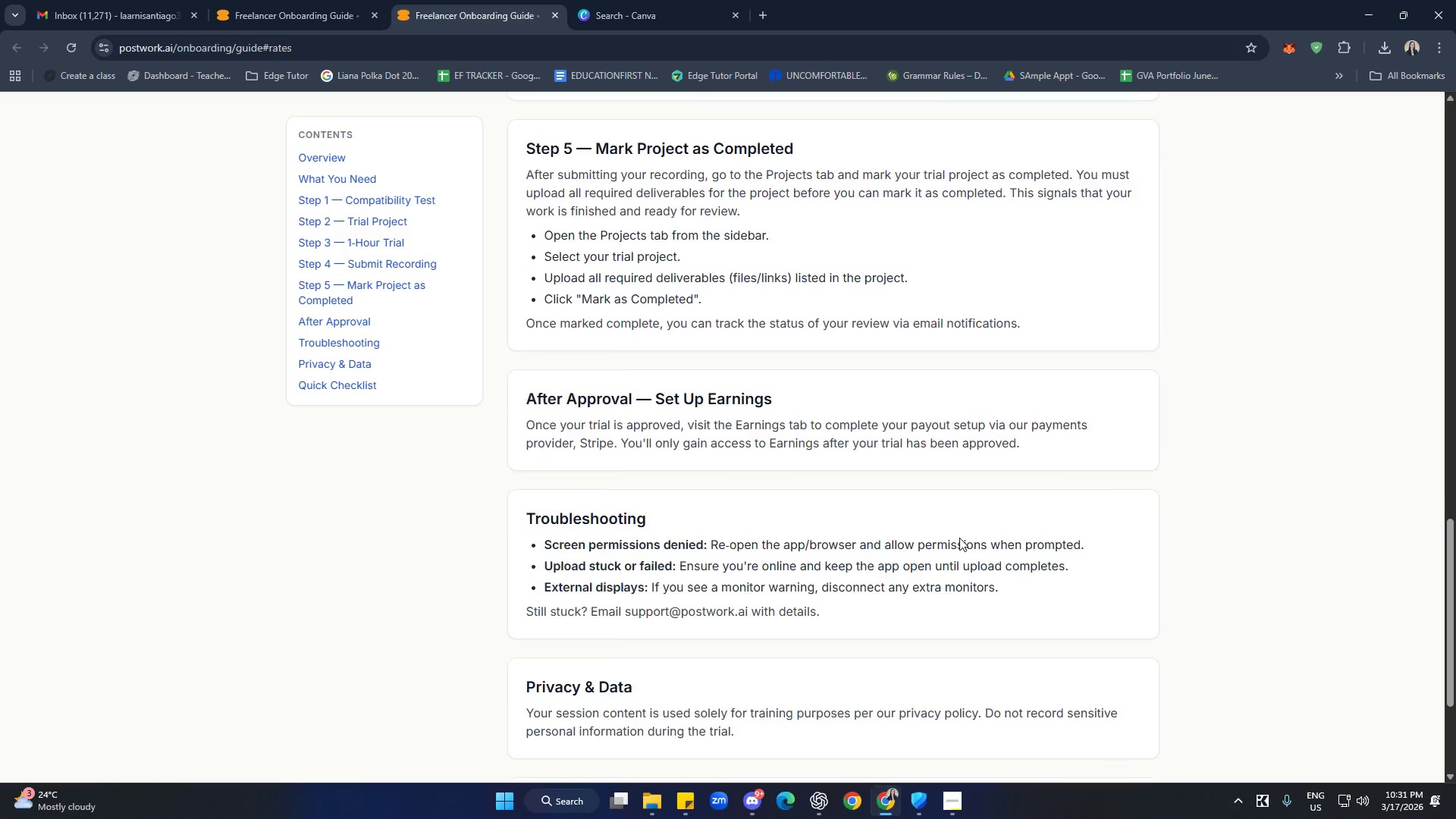 
scroll: coordinate [959, 538], scroll_direction: up, amount: 1.0
 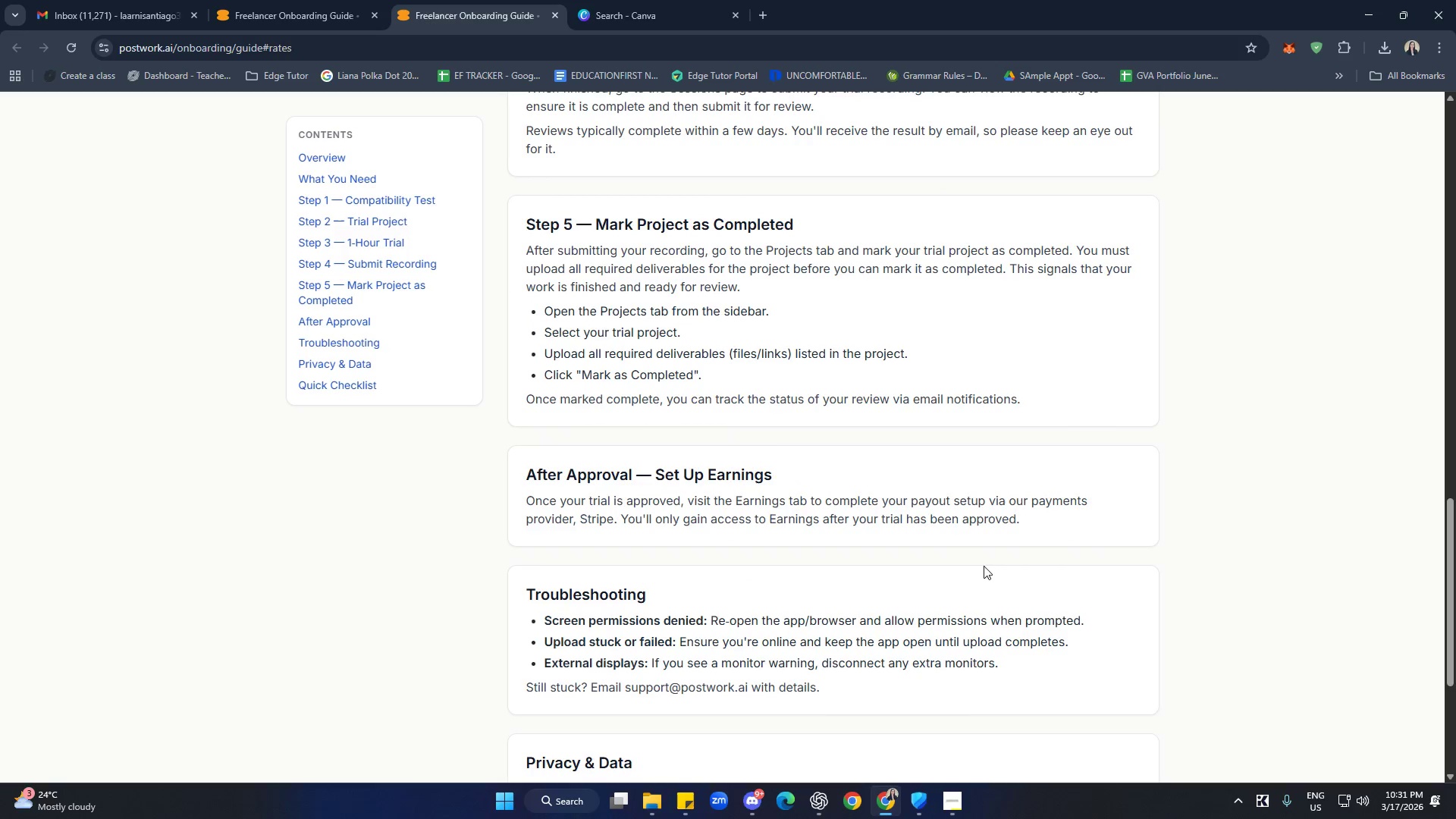 
wait(8.42)
 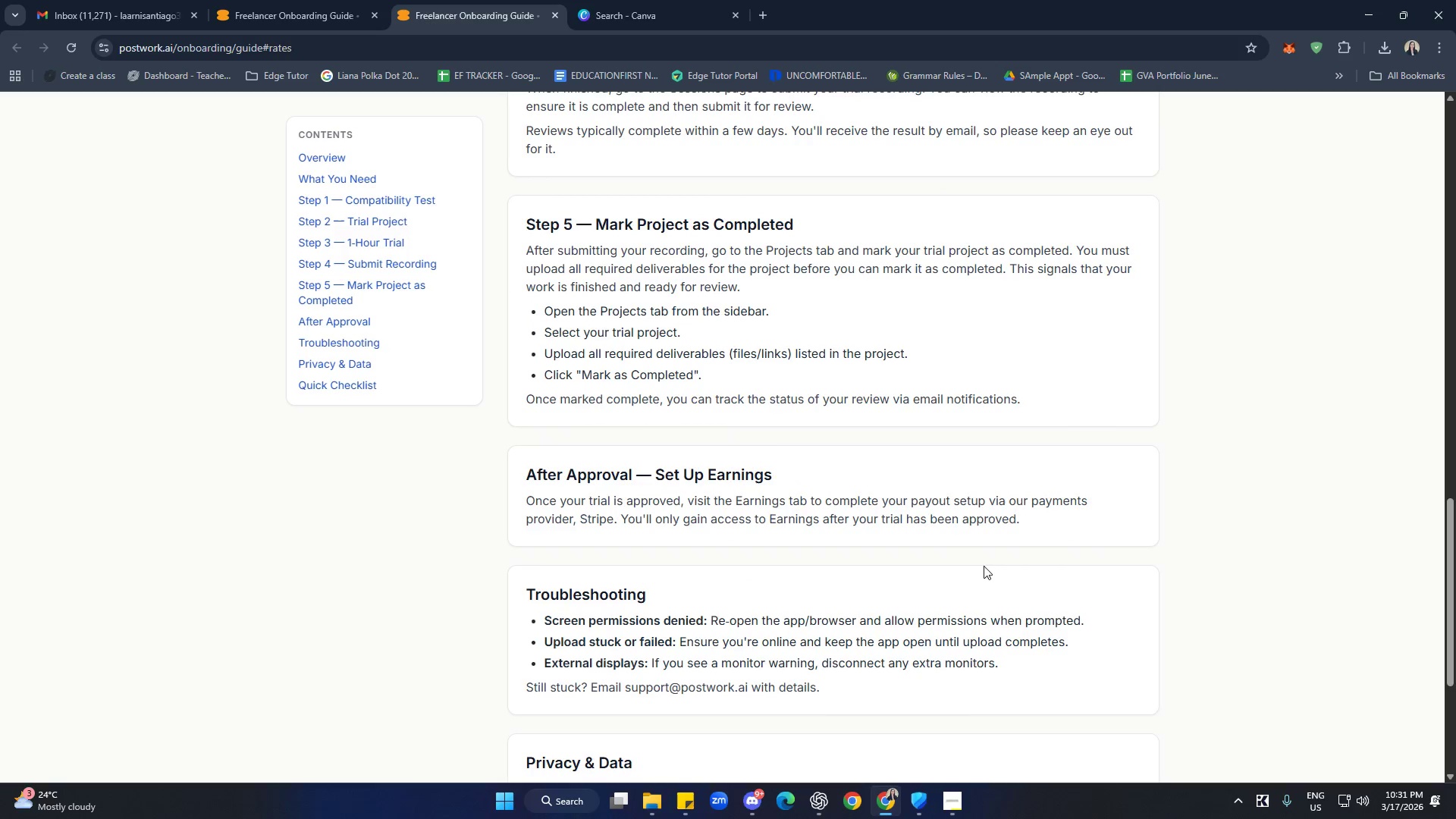 
scroll: coordinate [976, 648], scroll_direction: up, amount: 5.0
 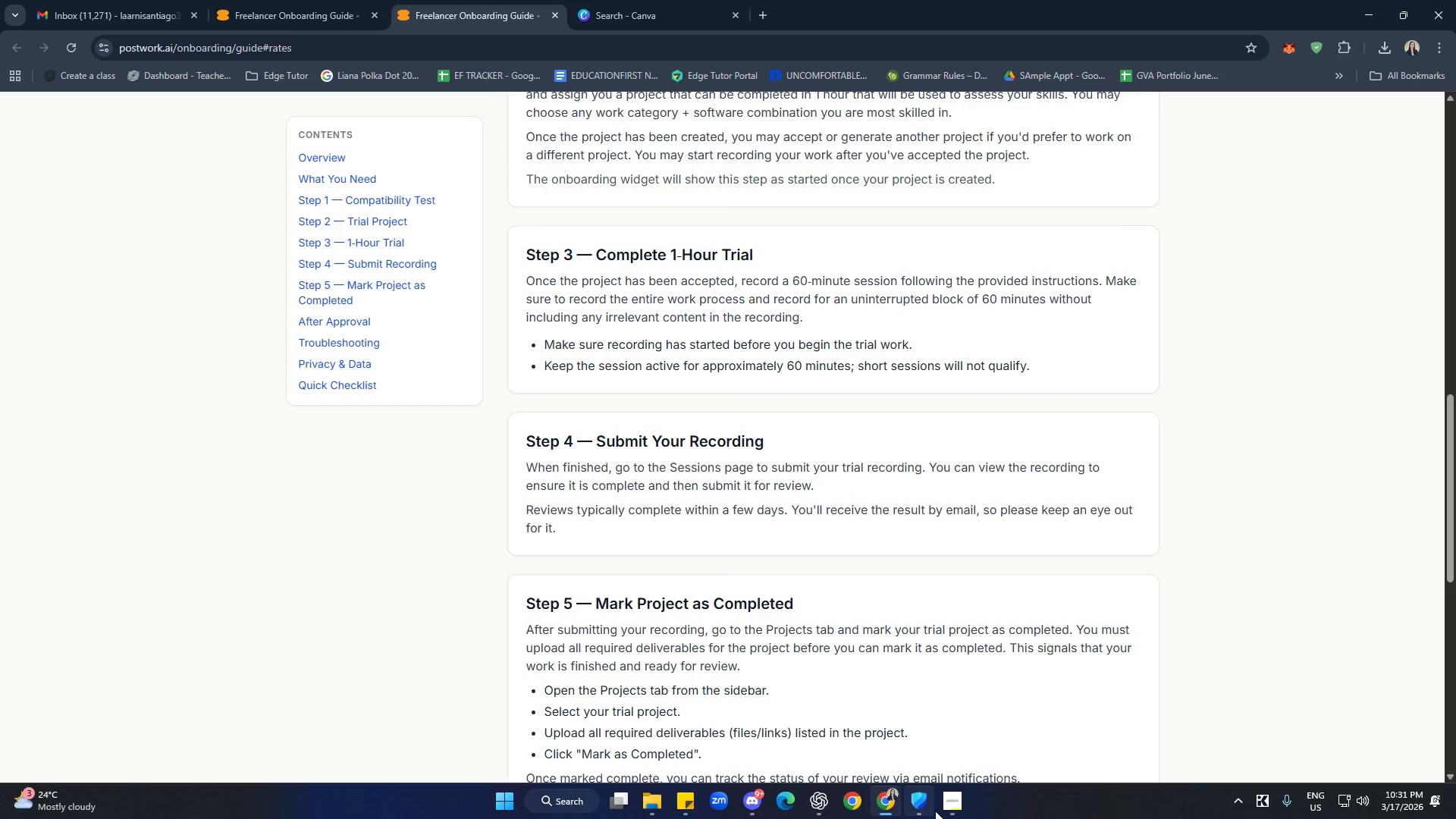 
left_click([967, 804])